 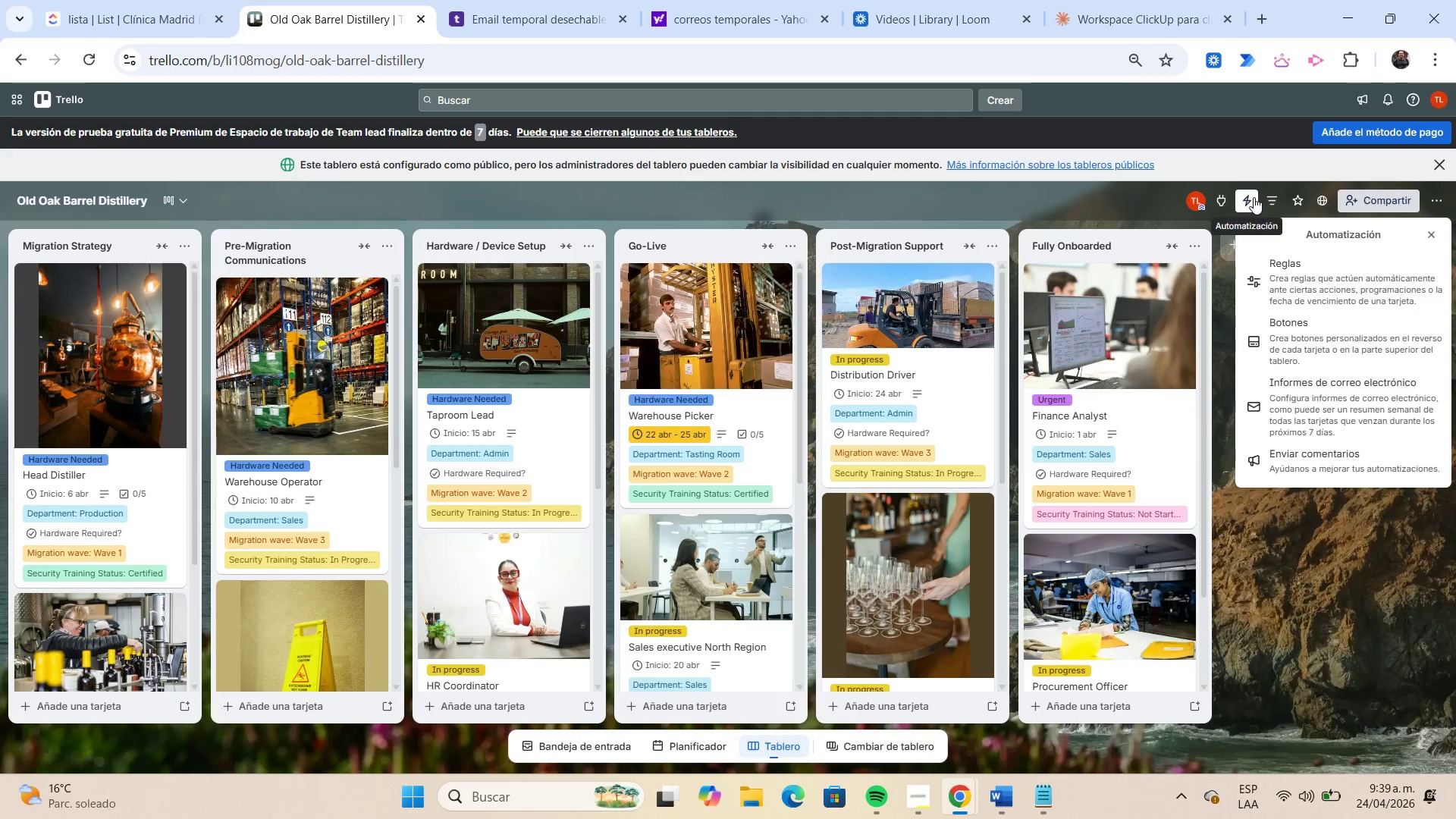 
left_click([1304, 275])
 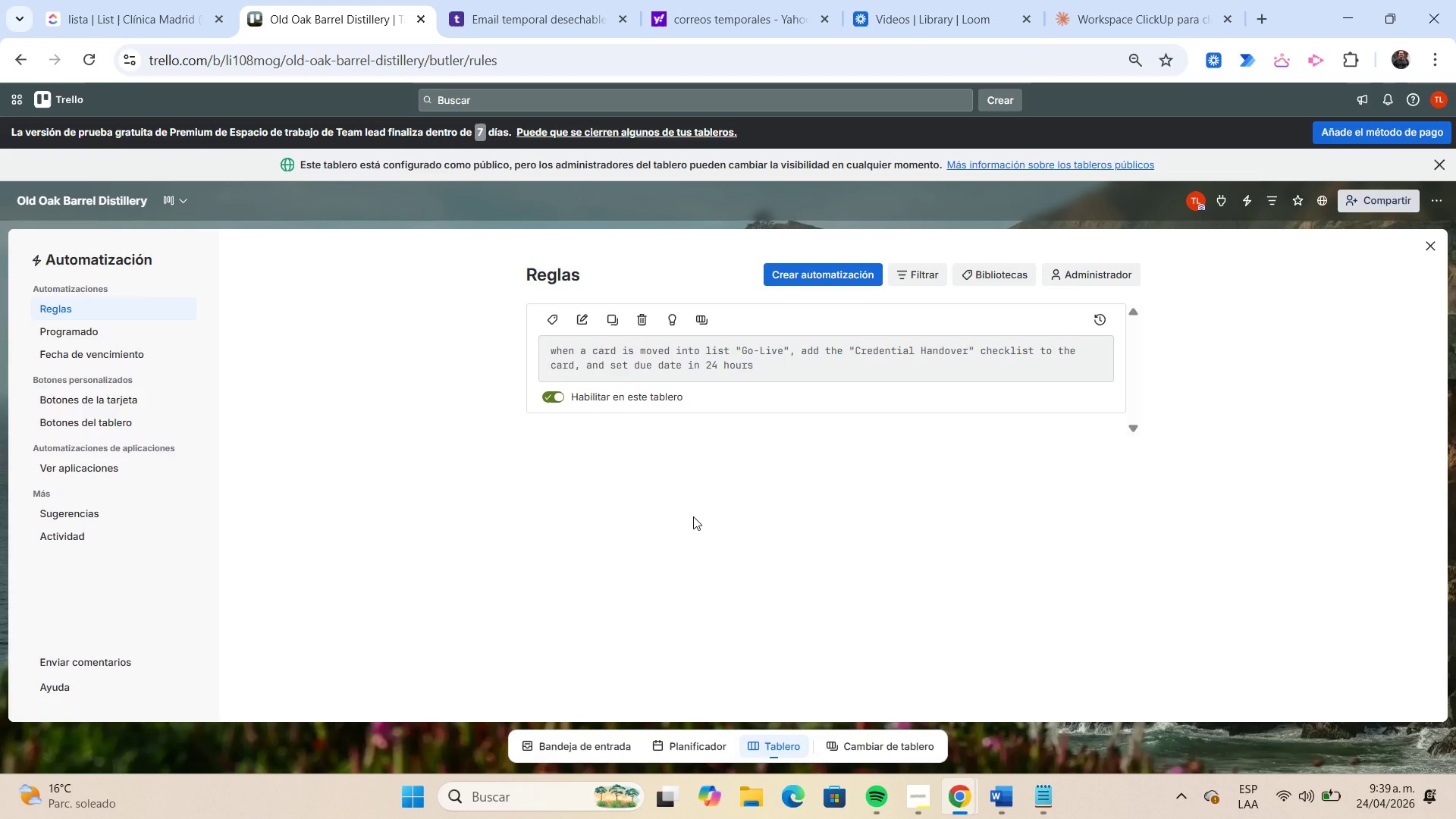 
wait(10.55)
 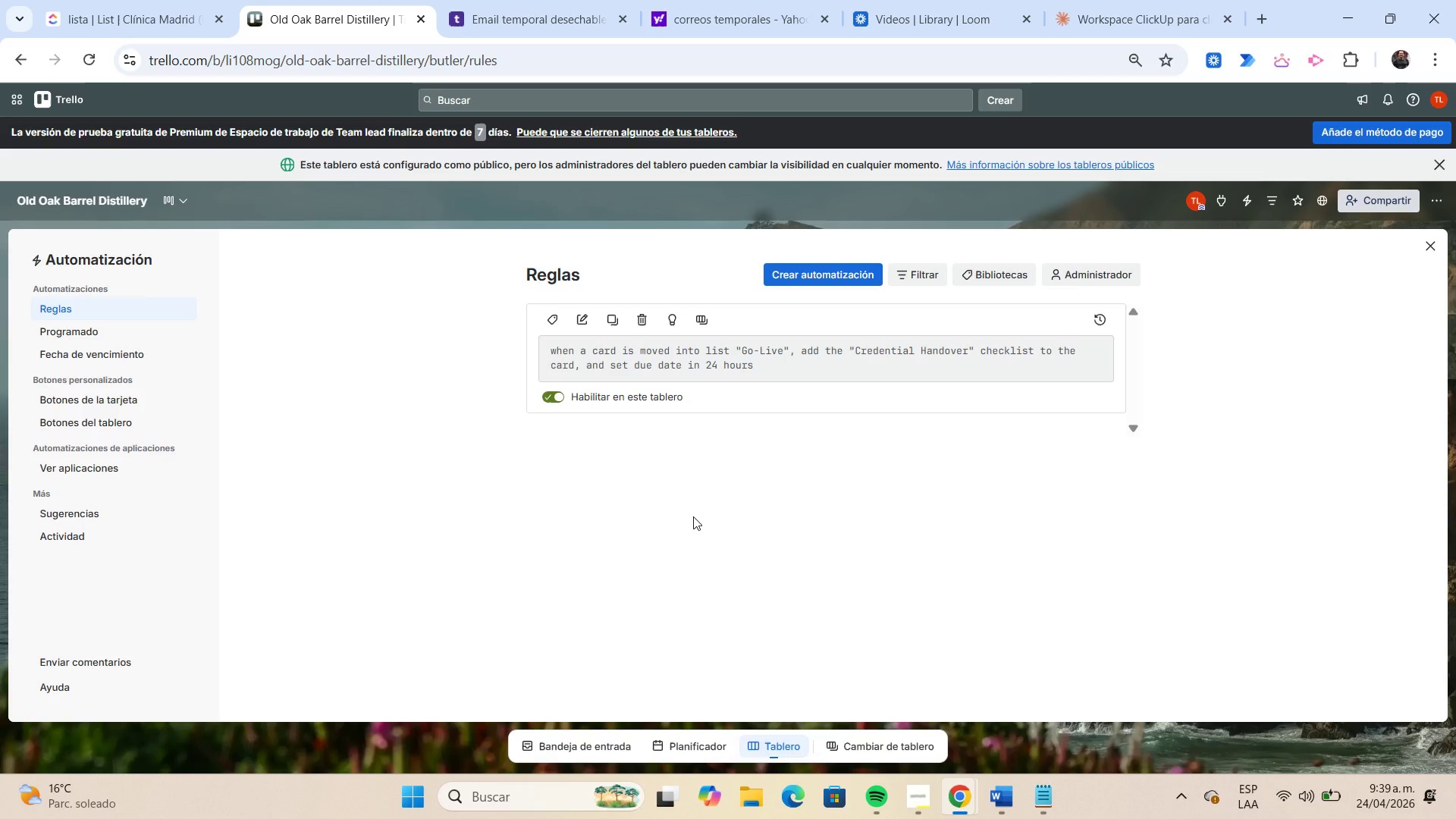 
left_click([800, 273])
 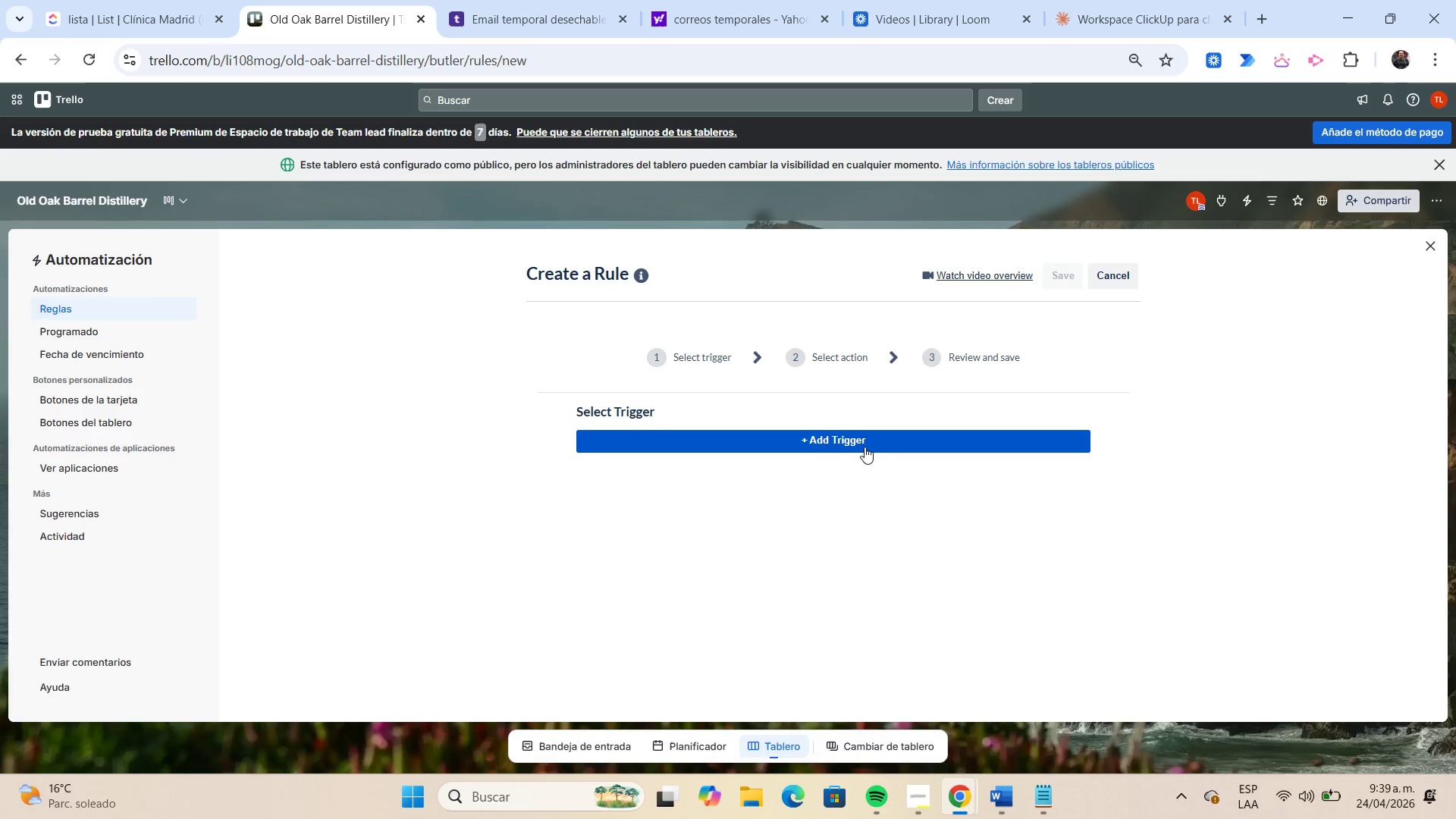 
left_click([860, 445])
 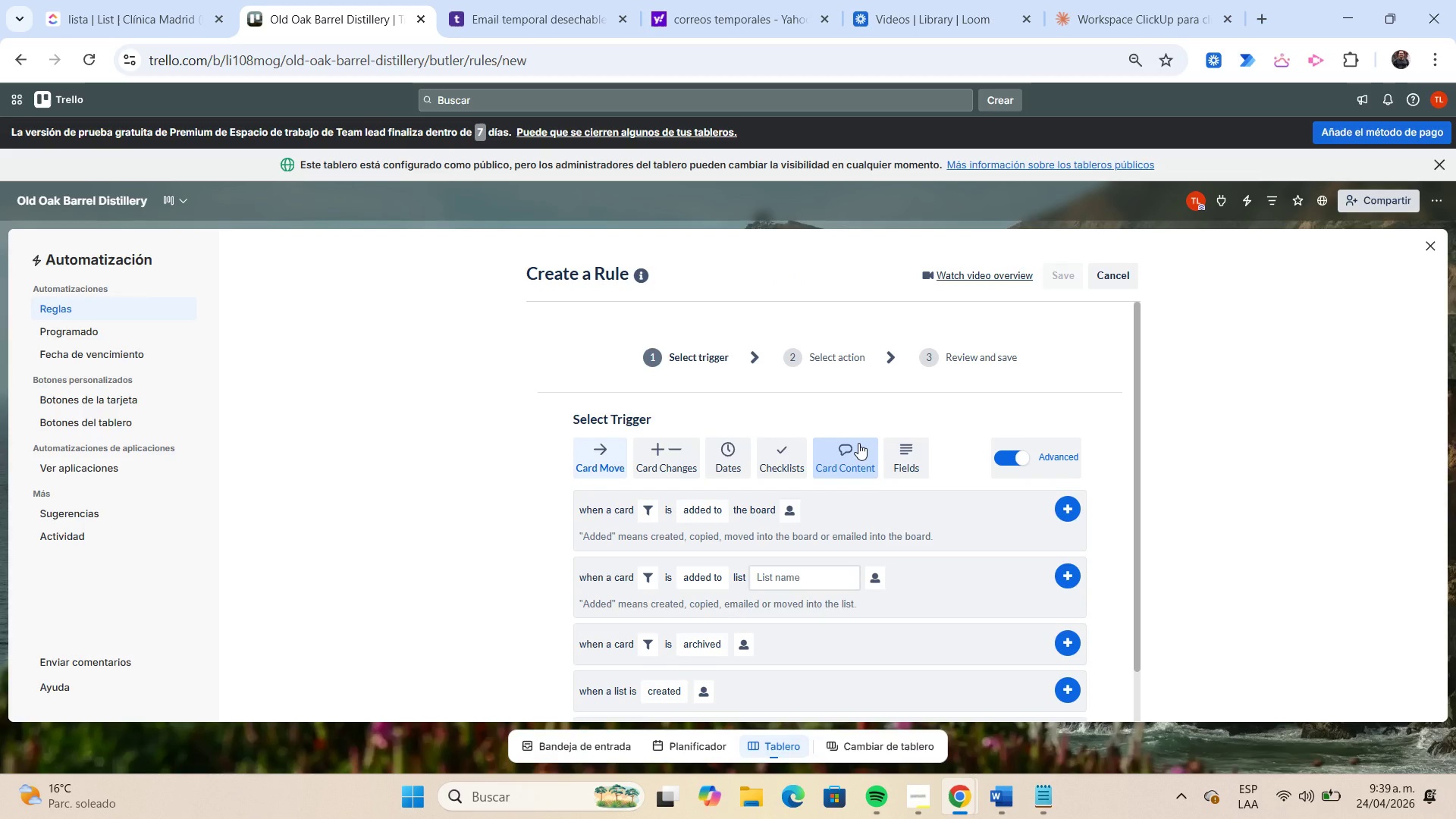 
mouse_move([898, 463])
 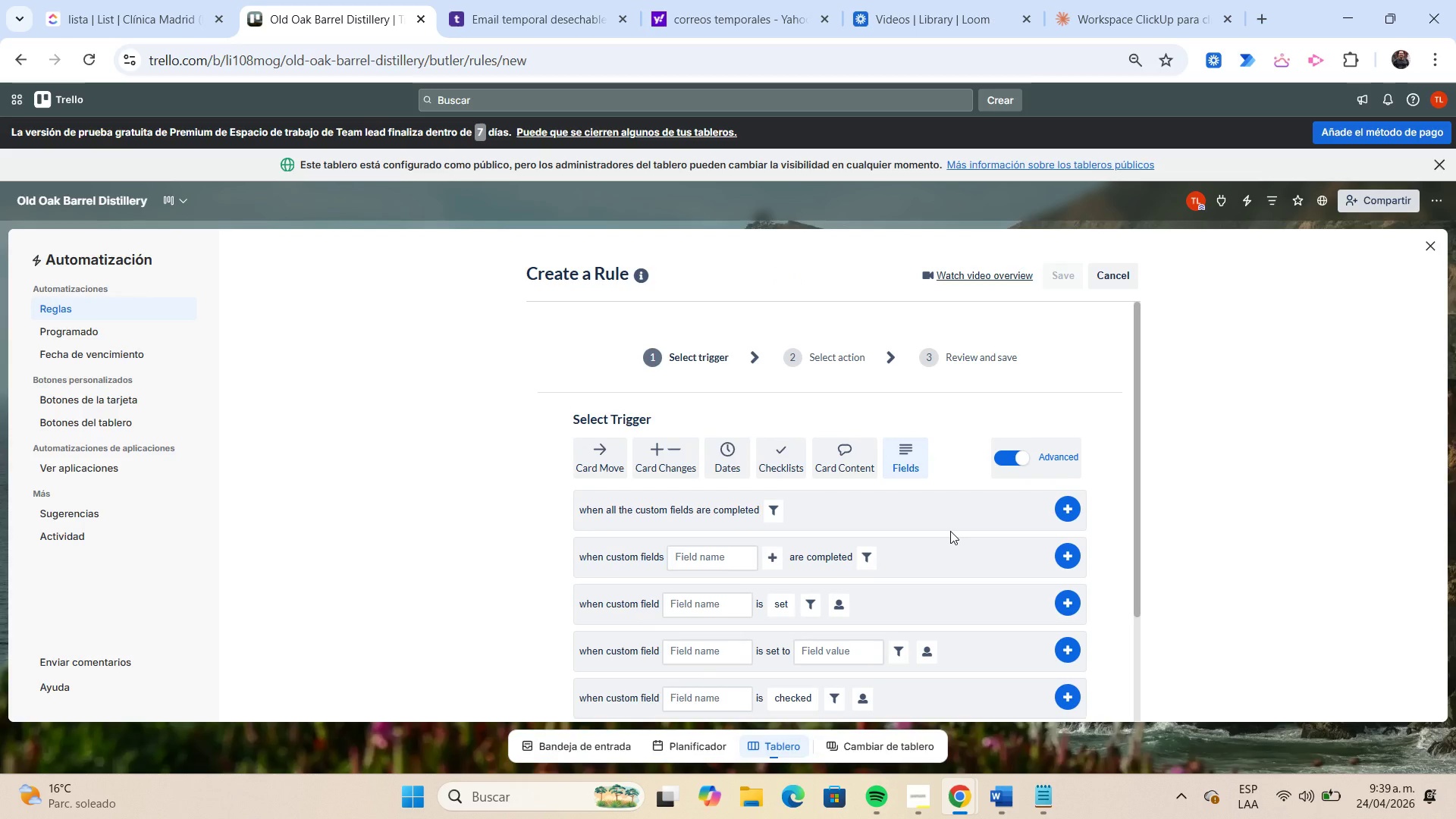 
scroll: coordinate [950, 531], scroll_direction: down, amount: 1.0
 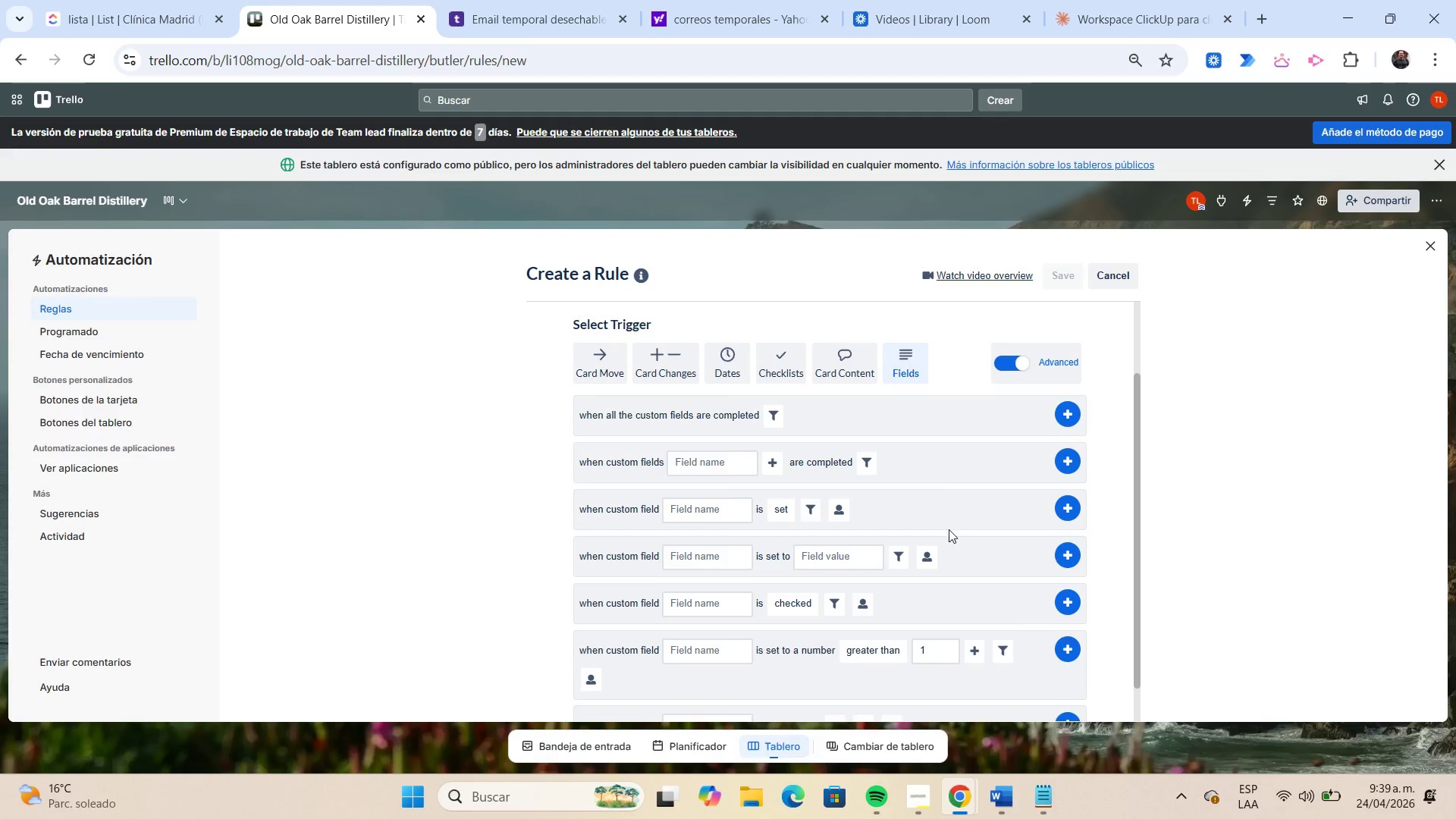 
left_click([724, 559])
 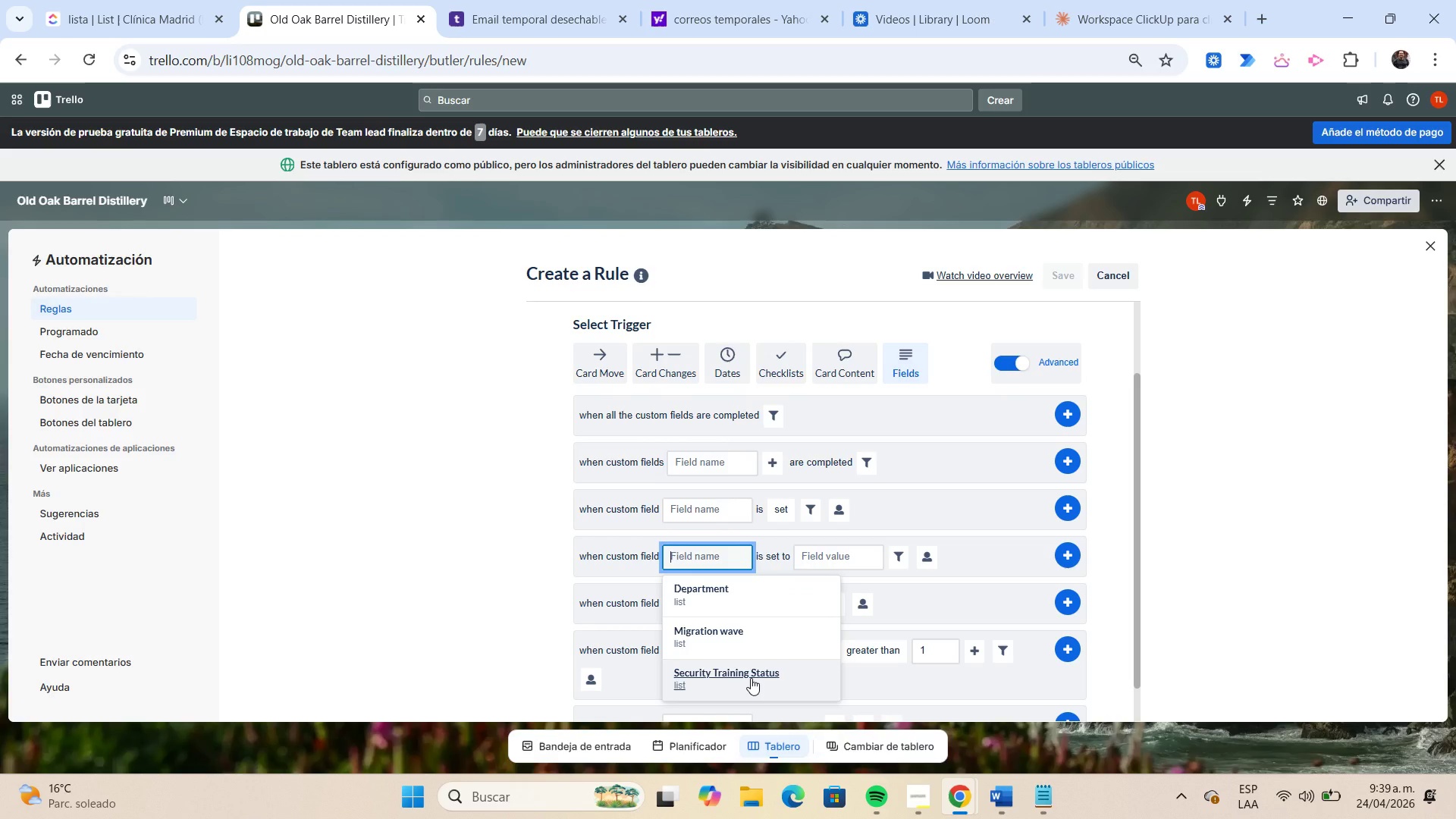 
left_click([751, 678])
 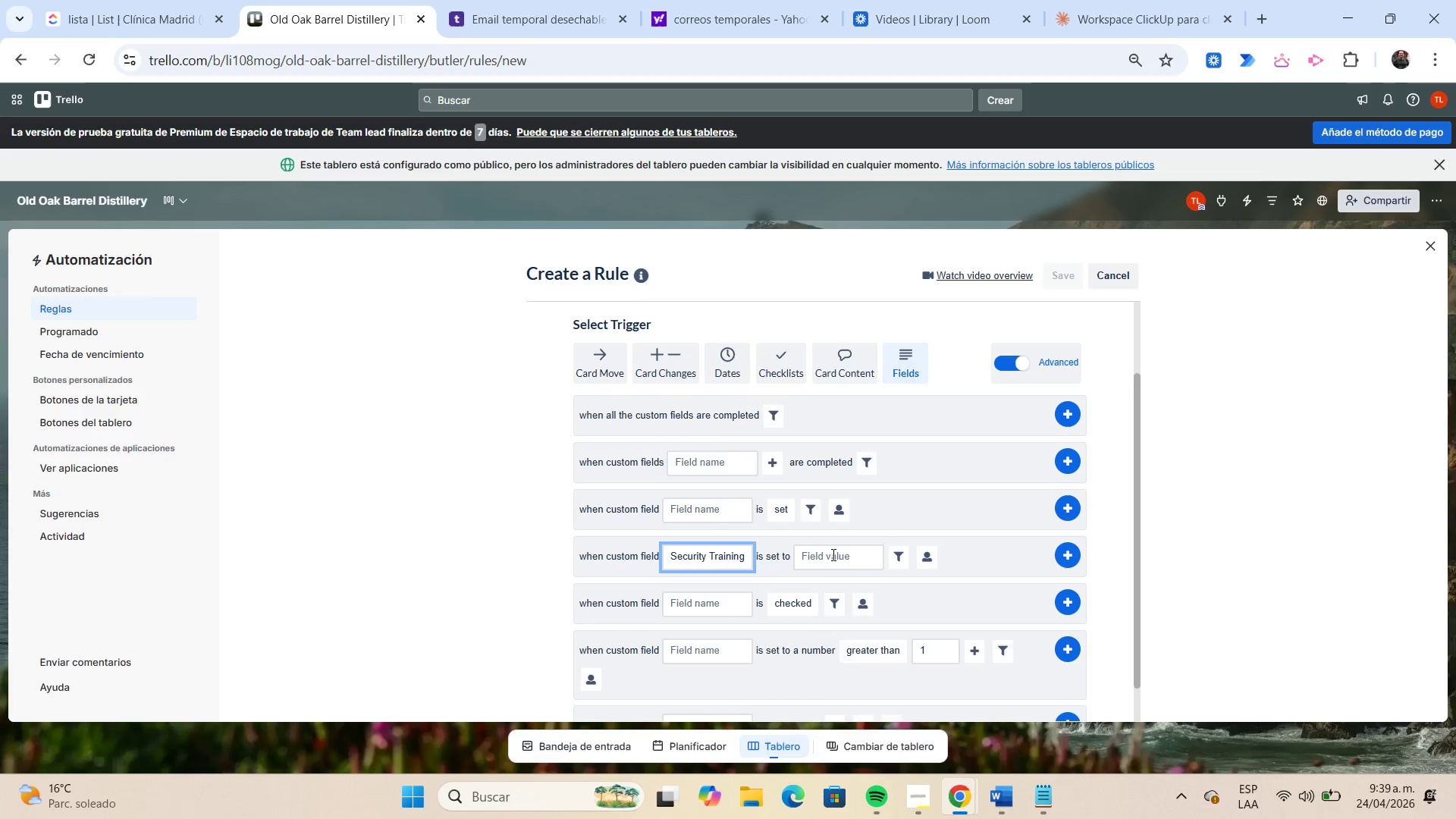 
left_click([833, 554])
 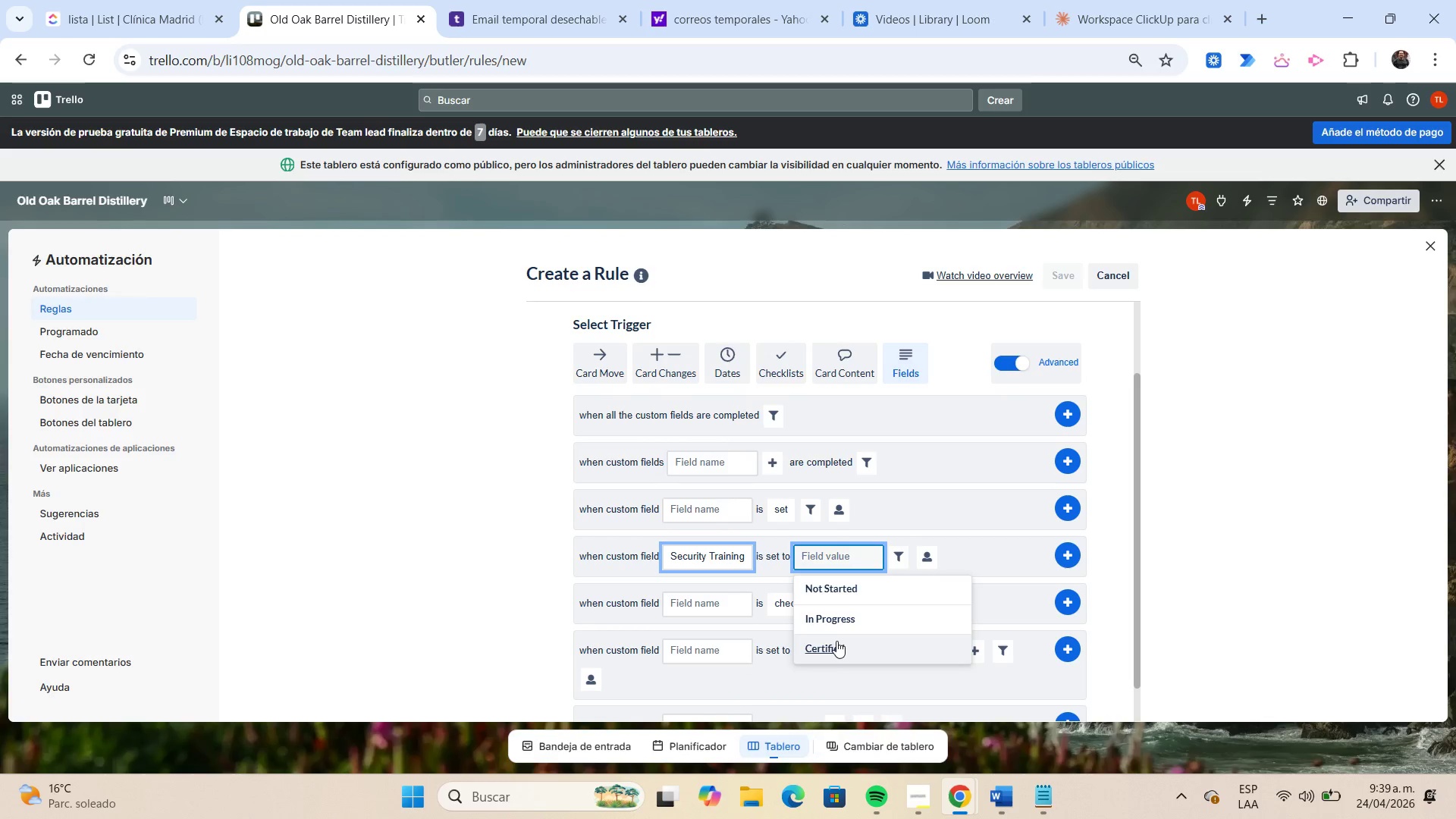 
left_click([836, 641])
 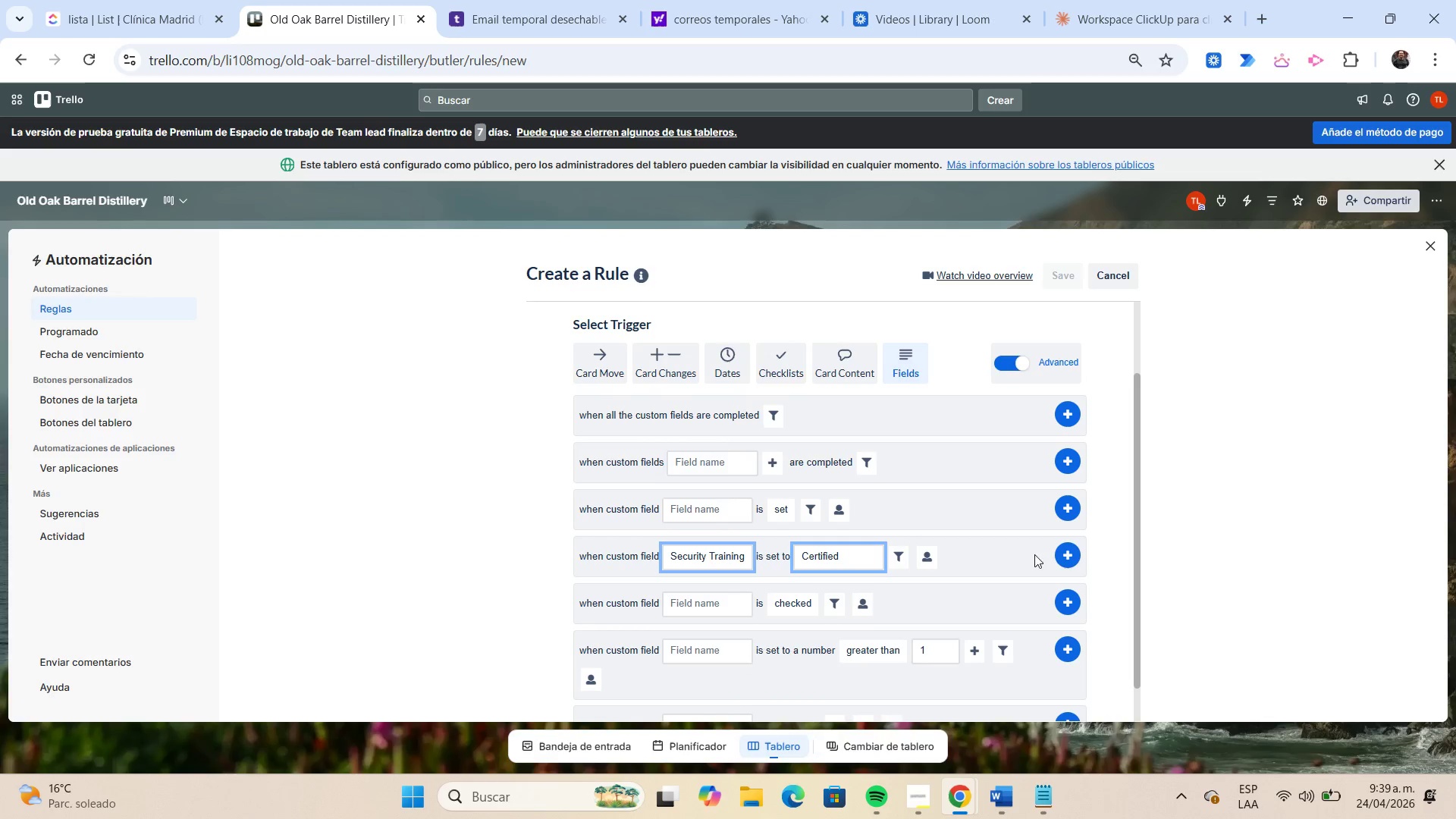 
left_click([1062, 557])
 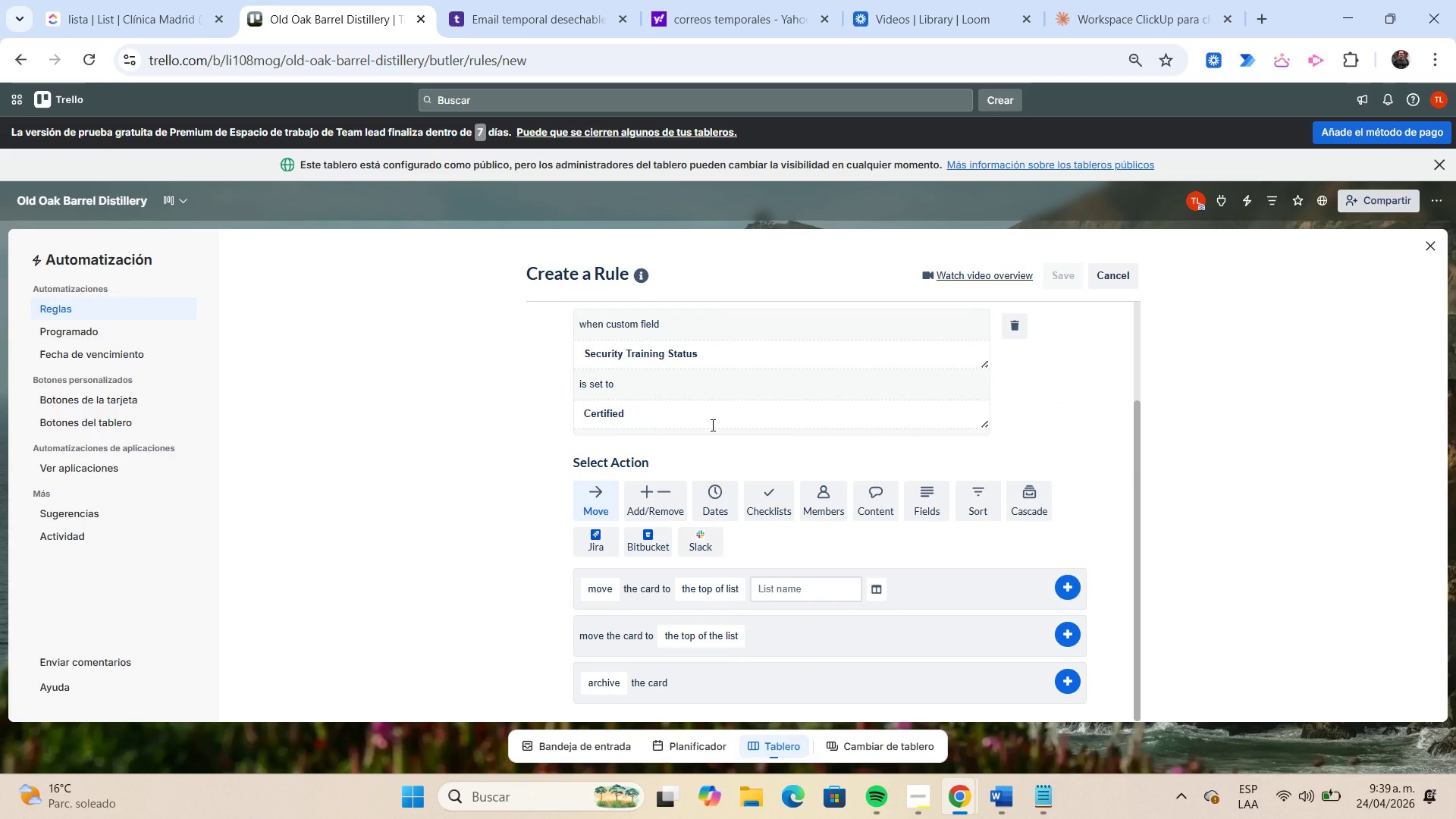 
scroll: coordinate [709, 424], scroll_direction: down, amount: 2.0
 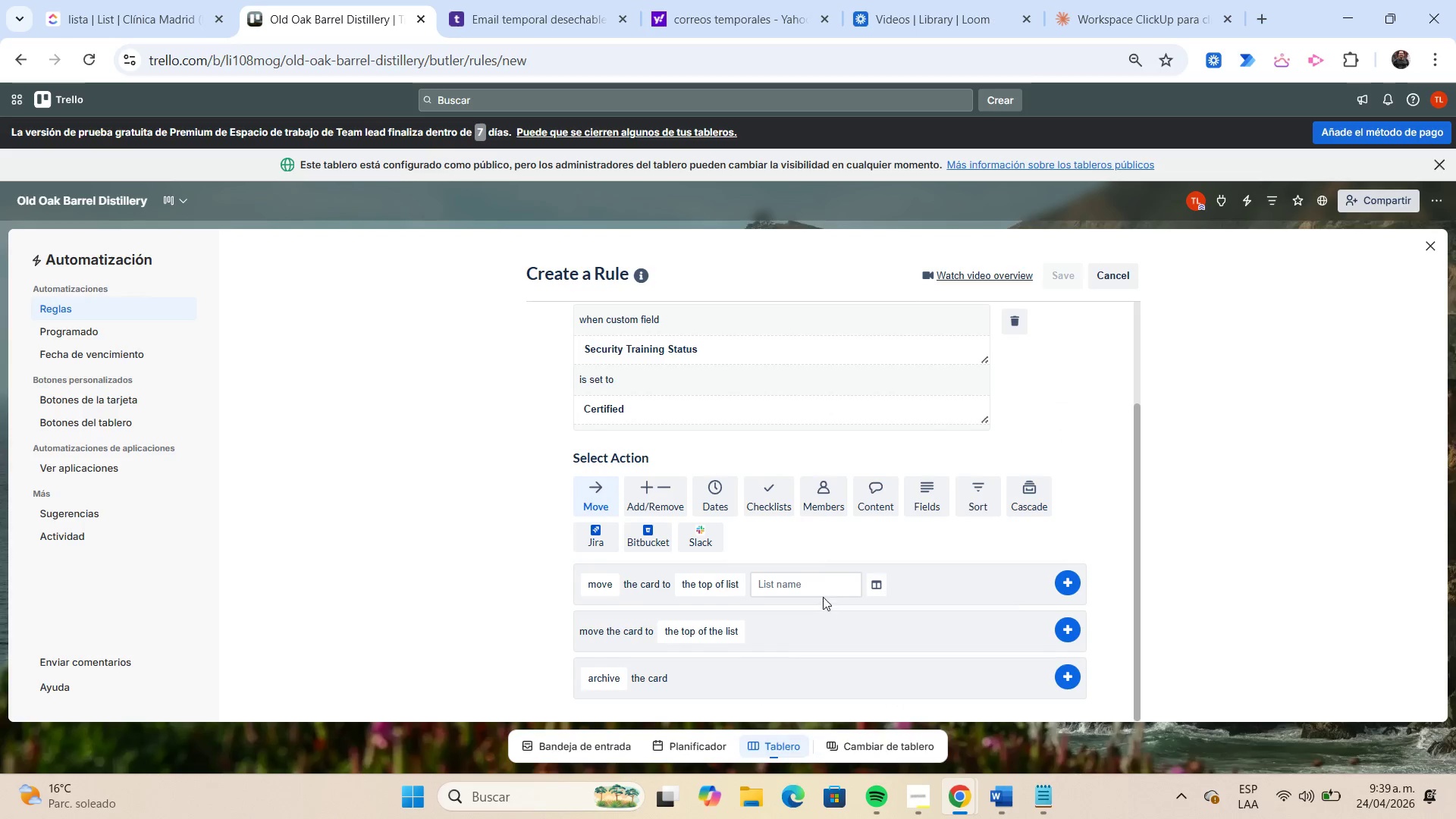 
left_click([824, 586])
 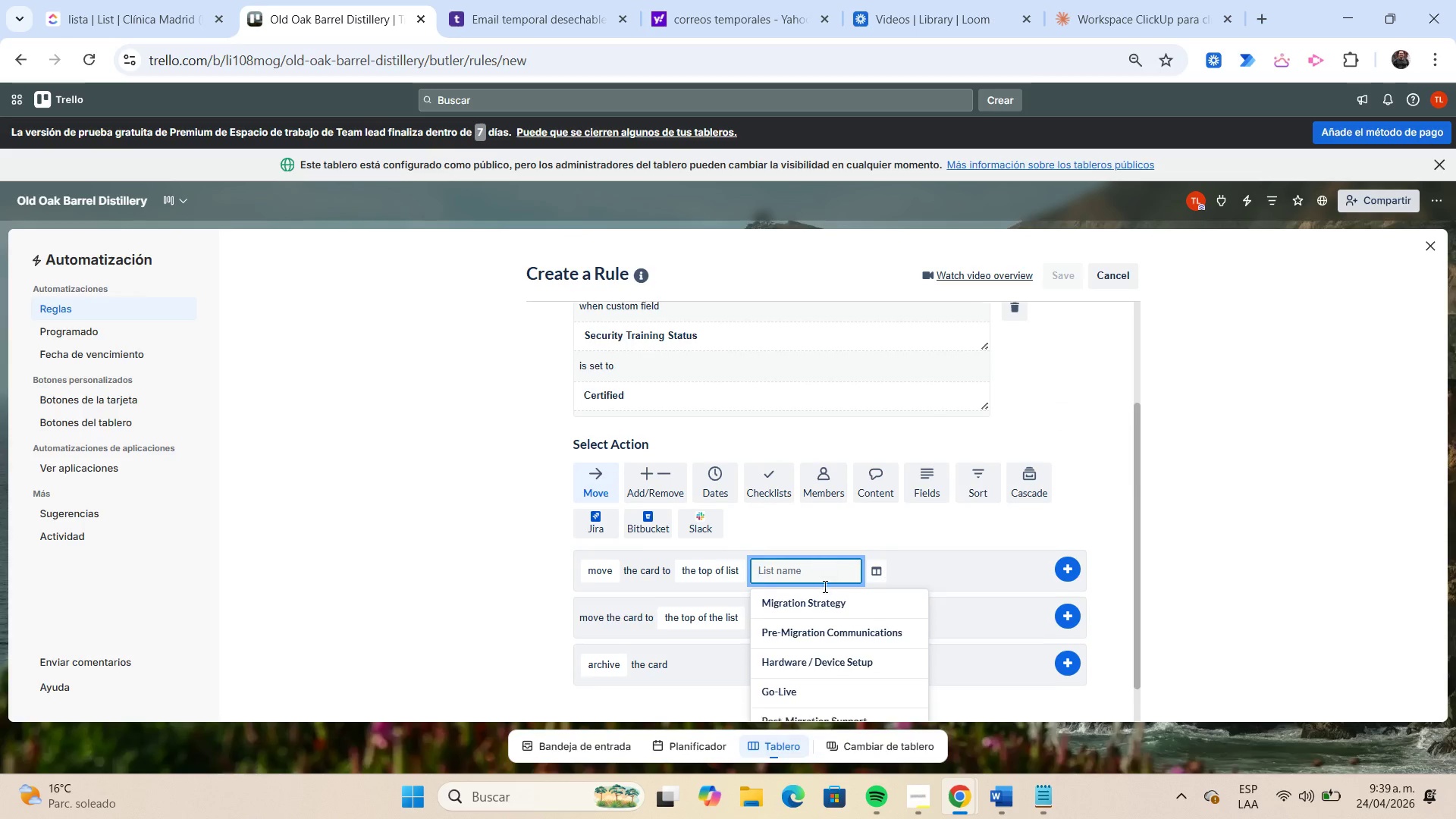 
scroll: coordinate [824, 586], scroll_direction: down, amount: 2.0
 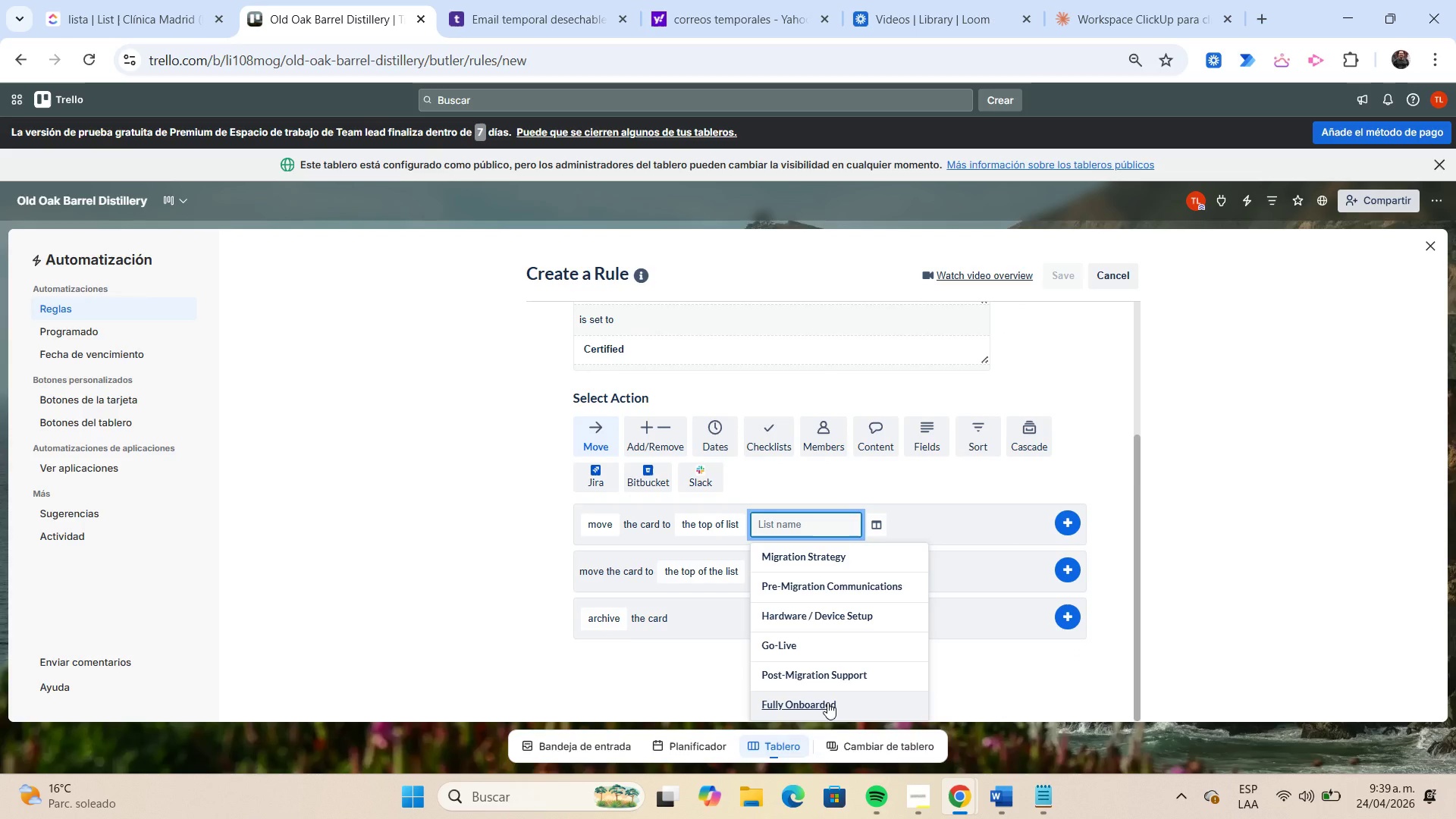 
left_click([827, 702])
 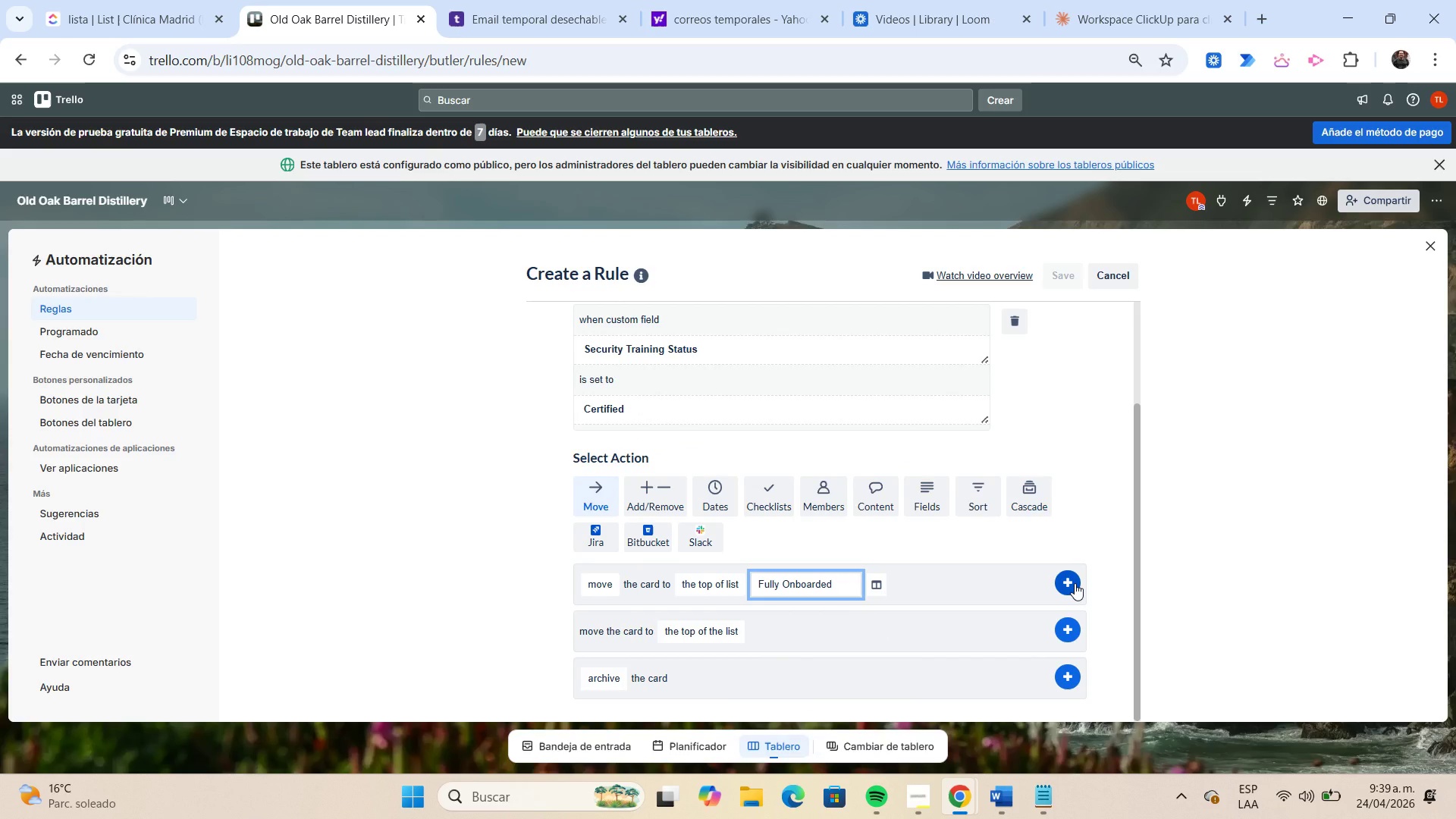 
left_click([1075, 583])
 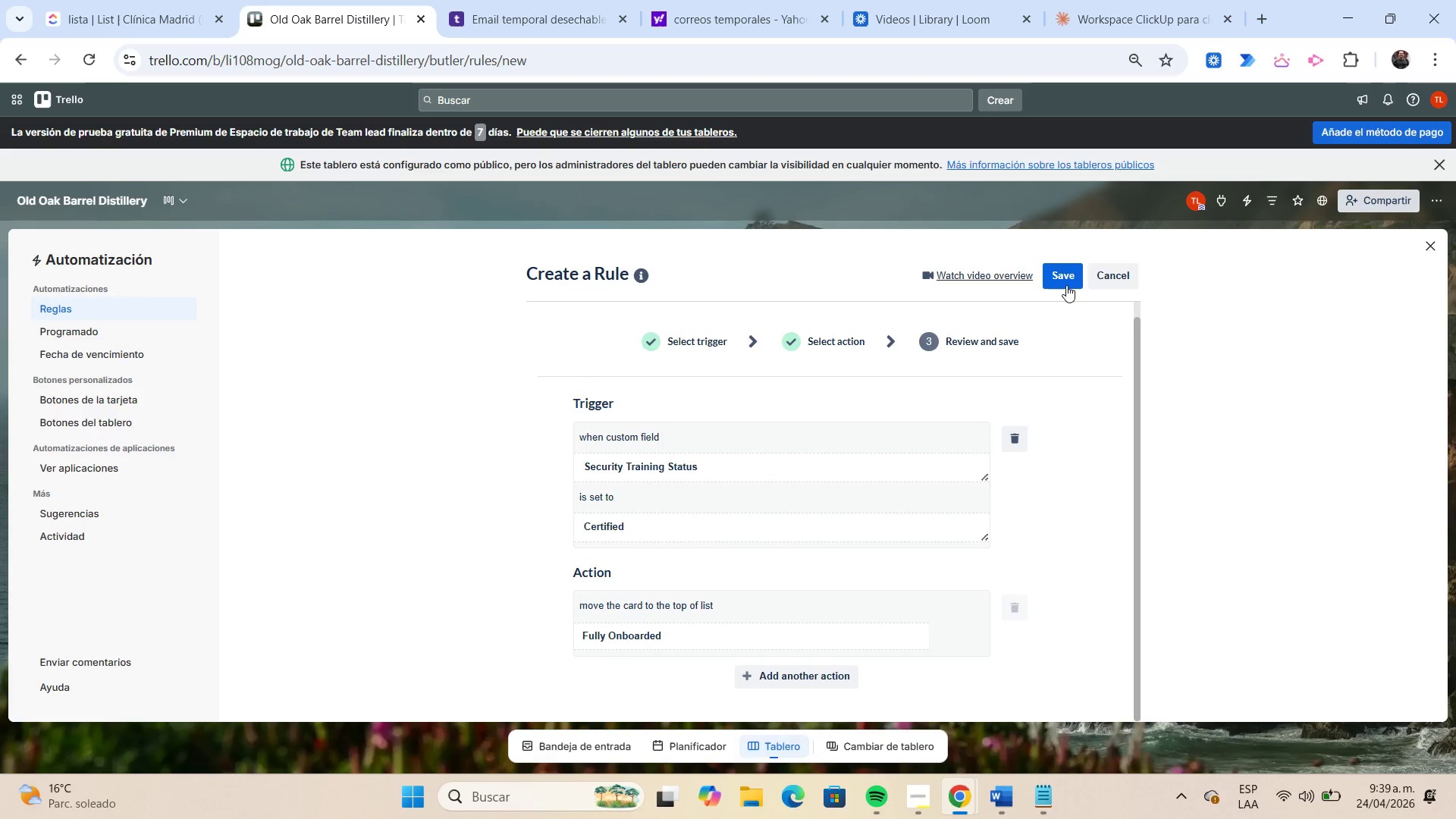 
left_click([1059, 280])
 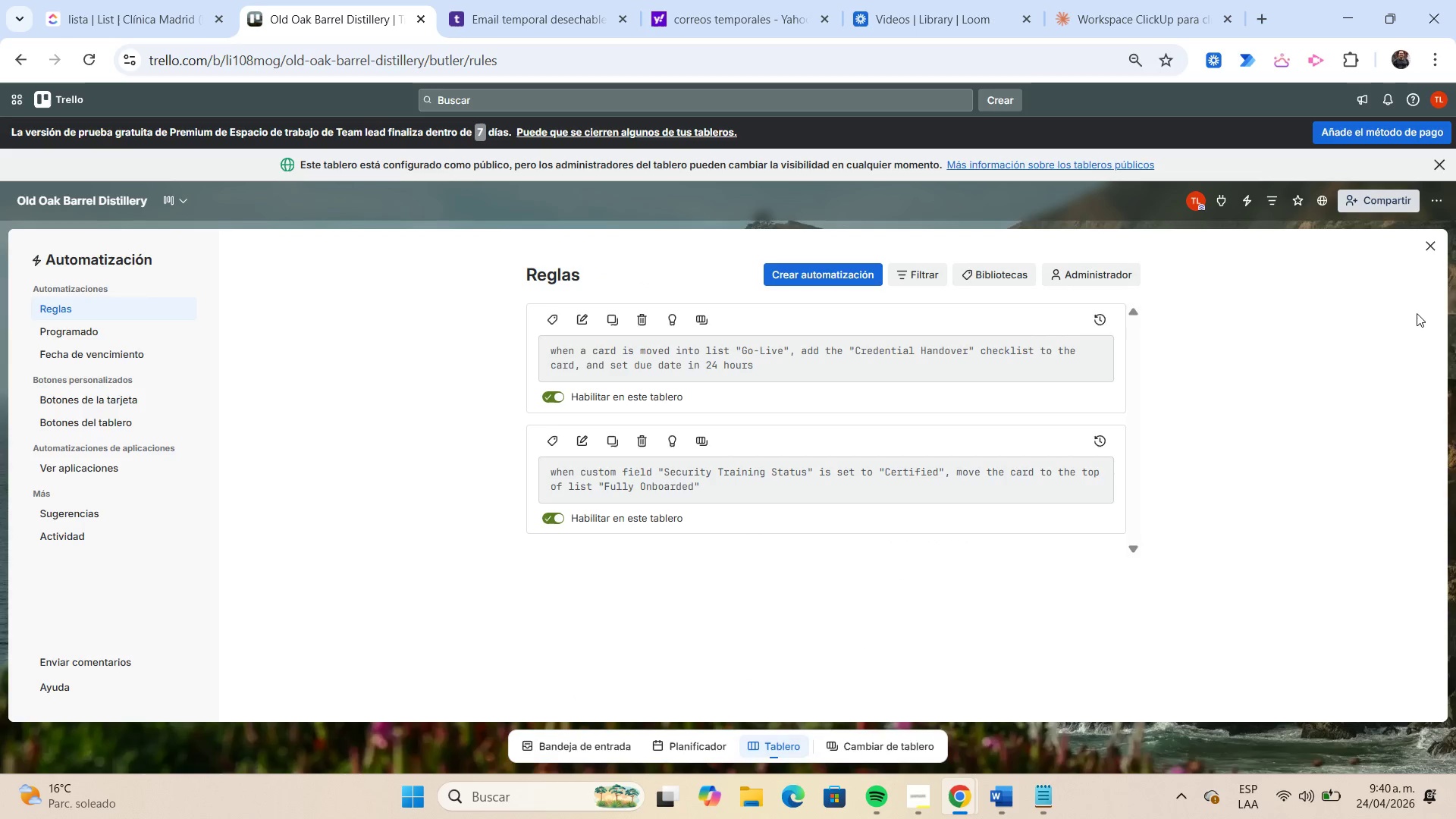 
left_click([1435, 237])
 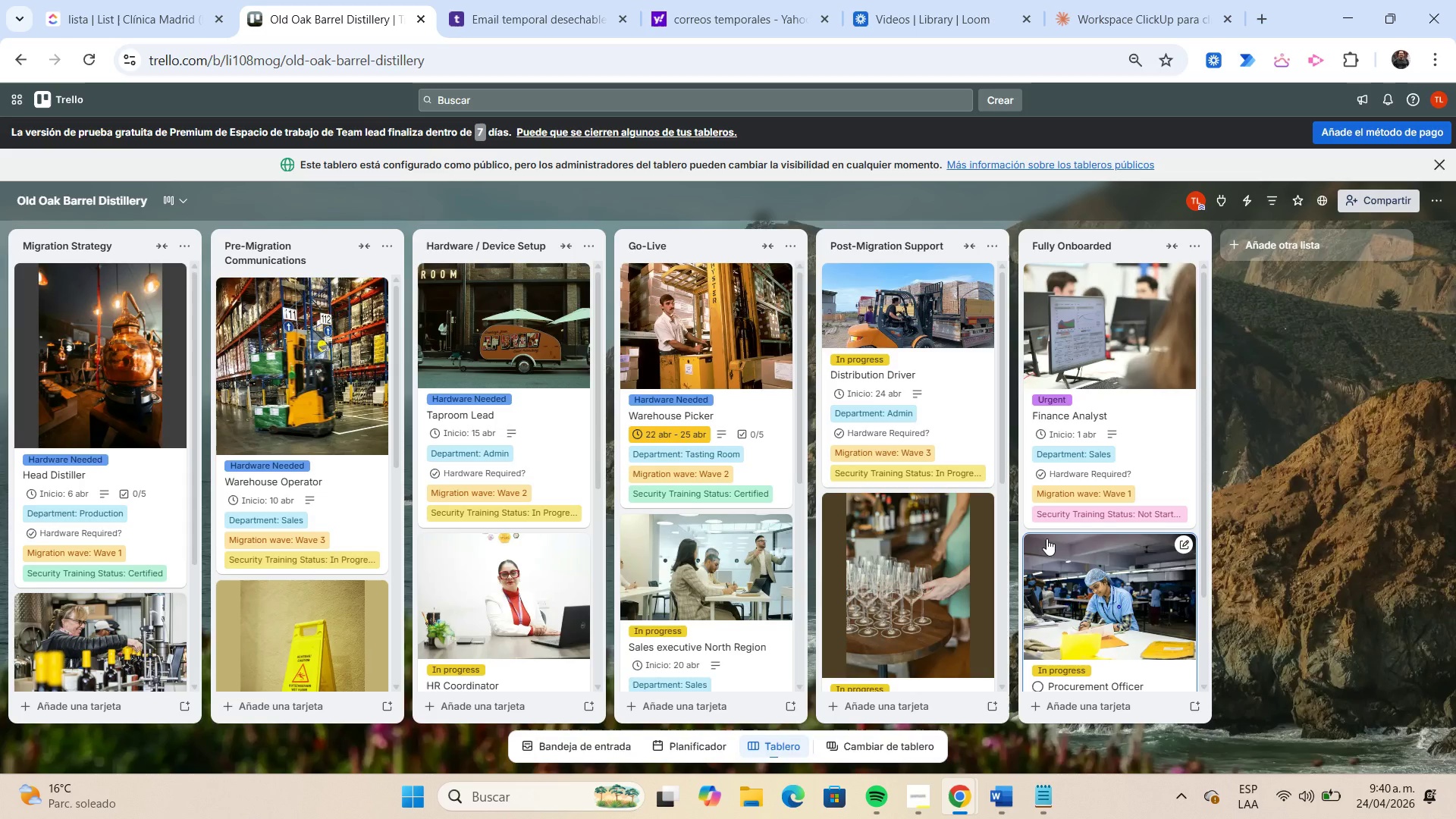 
scroll: coordinate [1046, 537], scroll_direction: none, amount: 0.0
 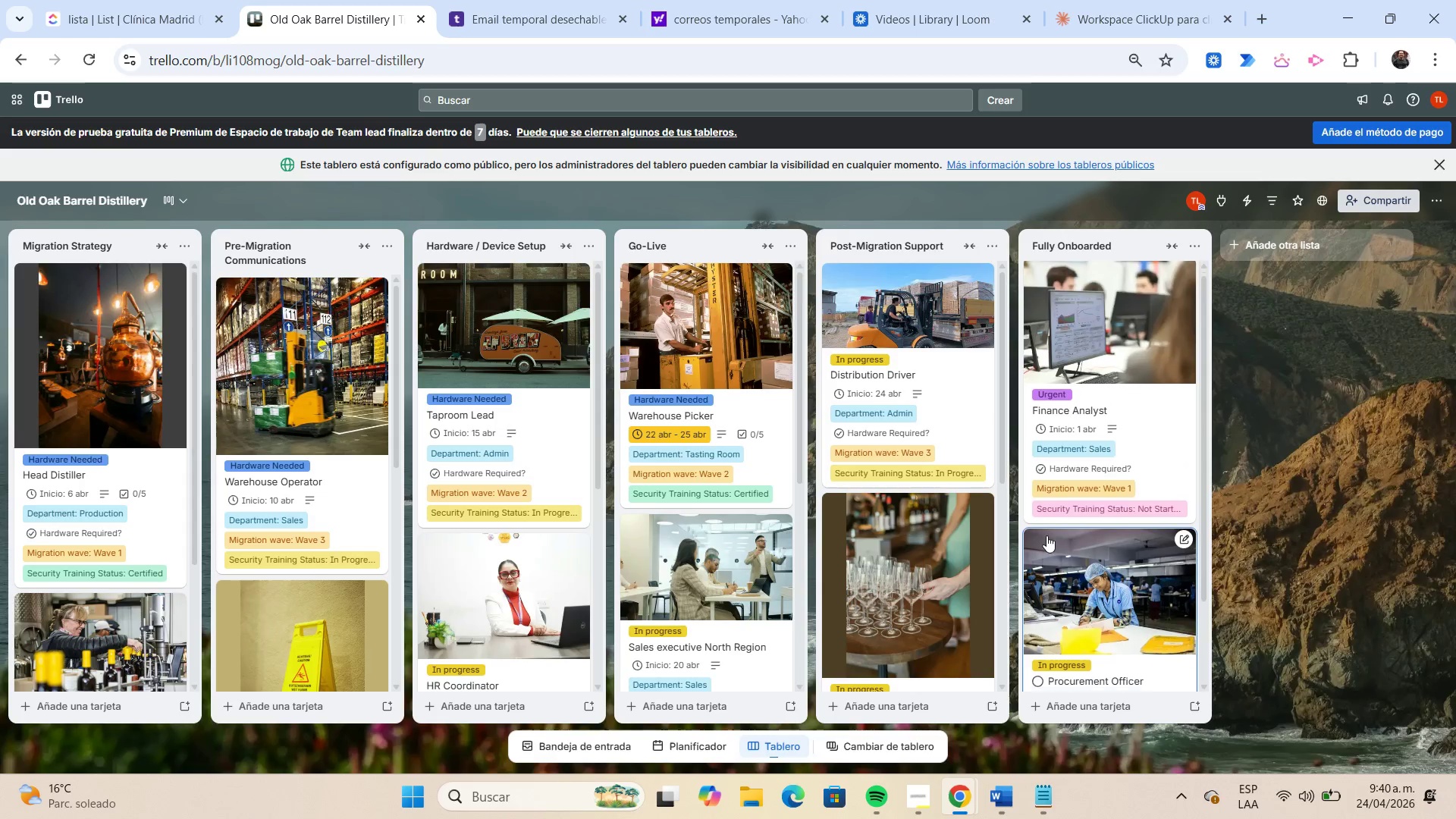 
scroll: coordinate [1046, 535], scroll_direction: down, amount: 2.0
 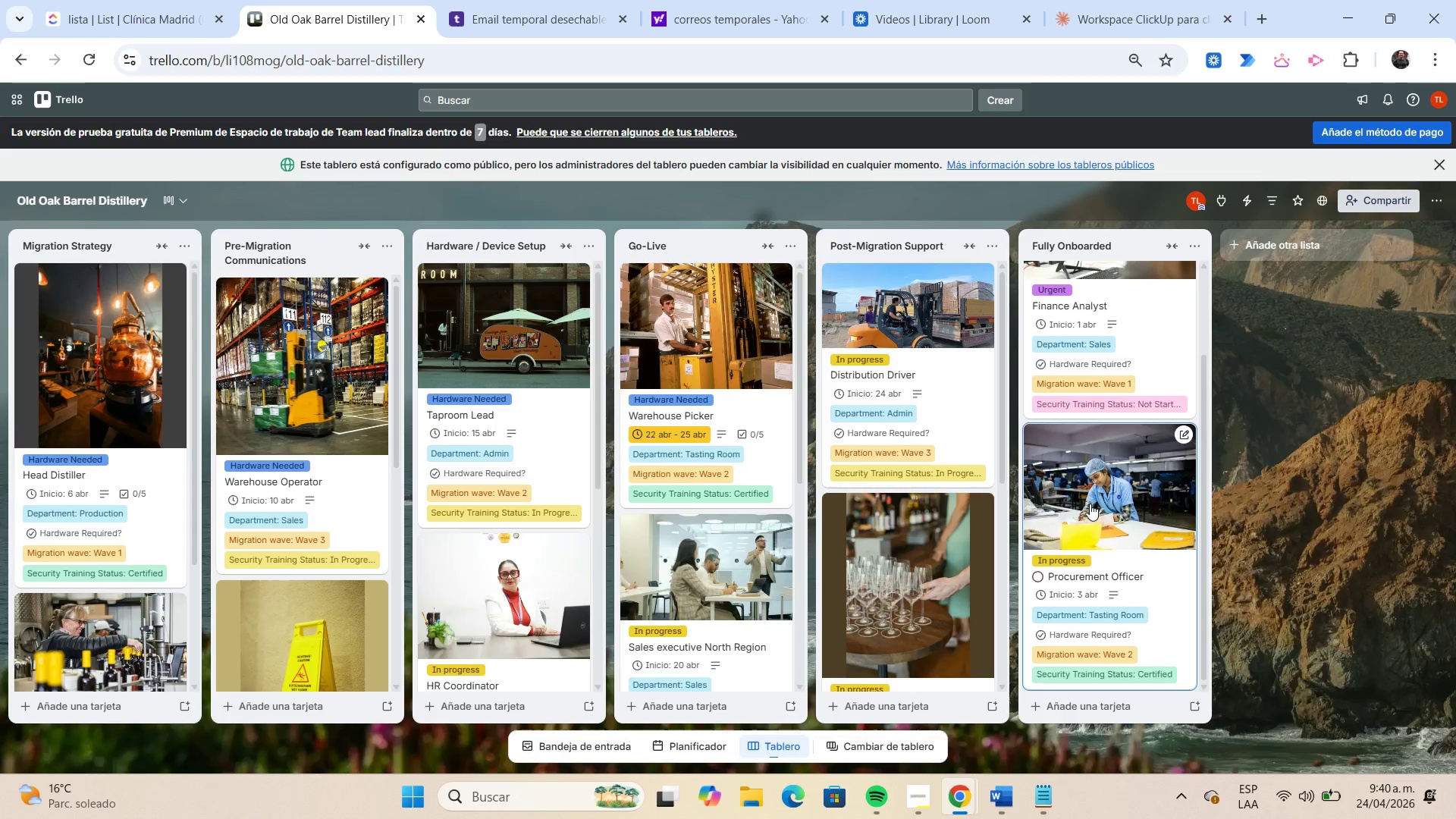 
scroll: coordinate [1112, 472], scroll_direction: up, amount: 2.0
 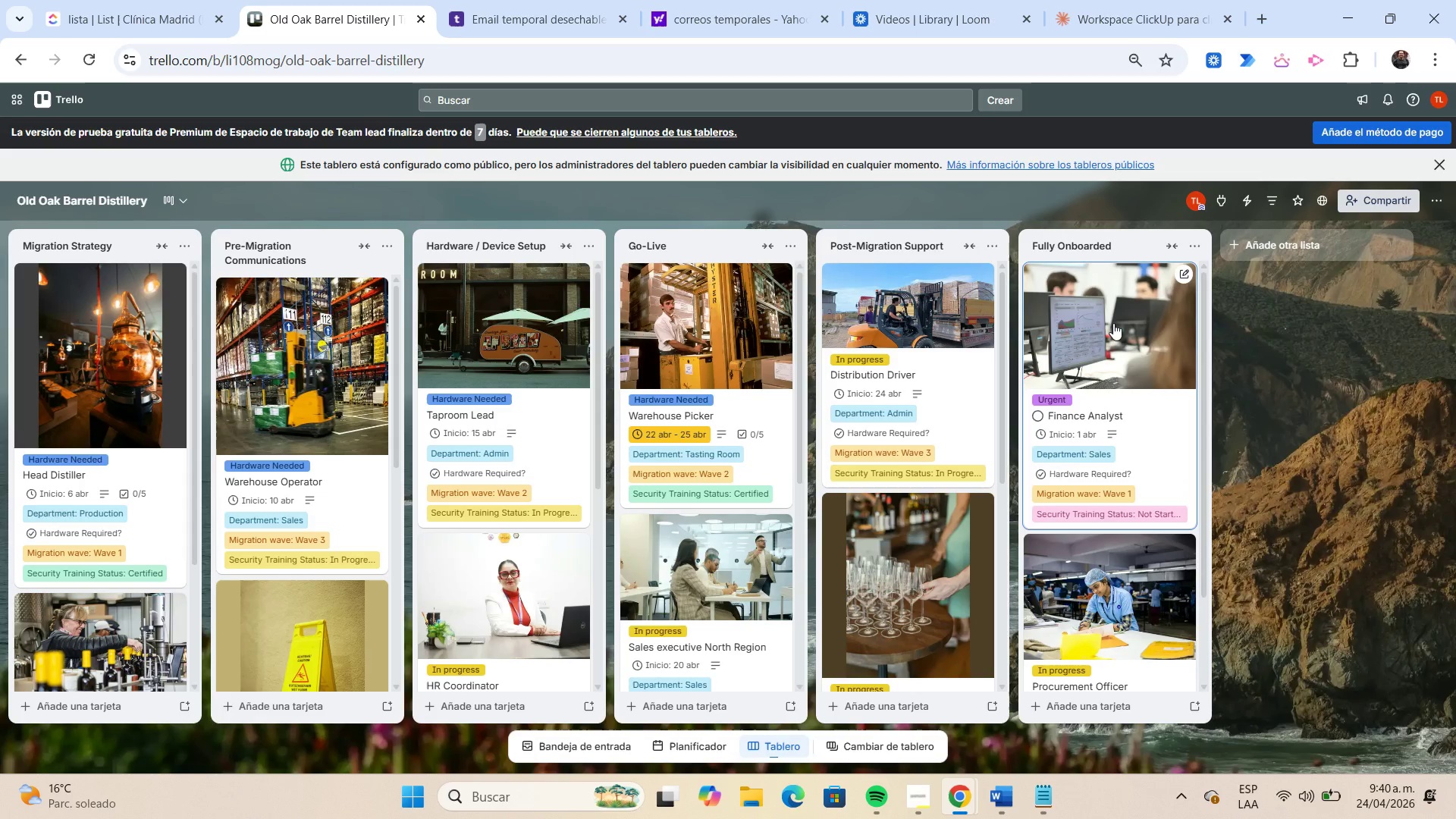 
left_click_drag(start_coordinate=[1113, 323], to_coordinate=[529, 382])
 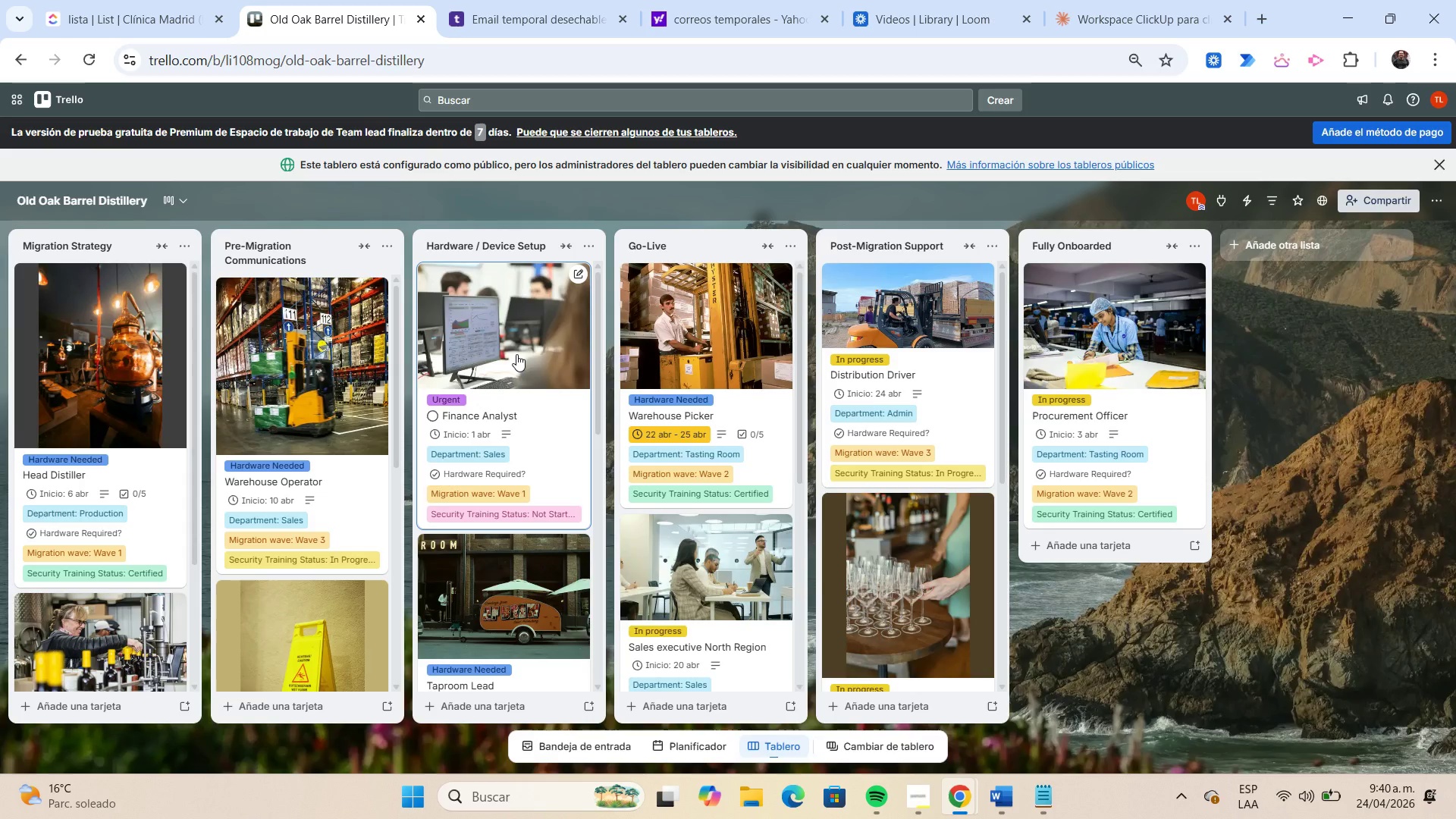 
left_click([516, 354])
 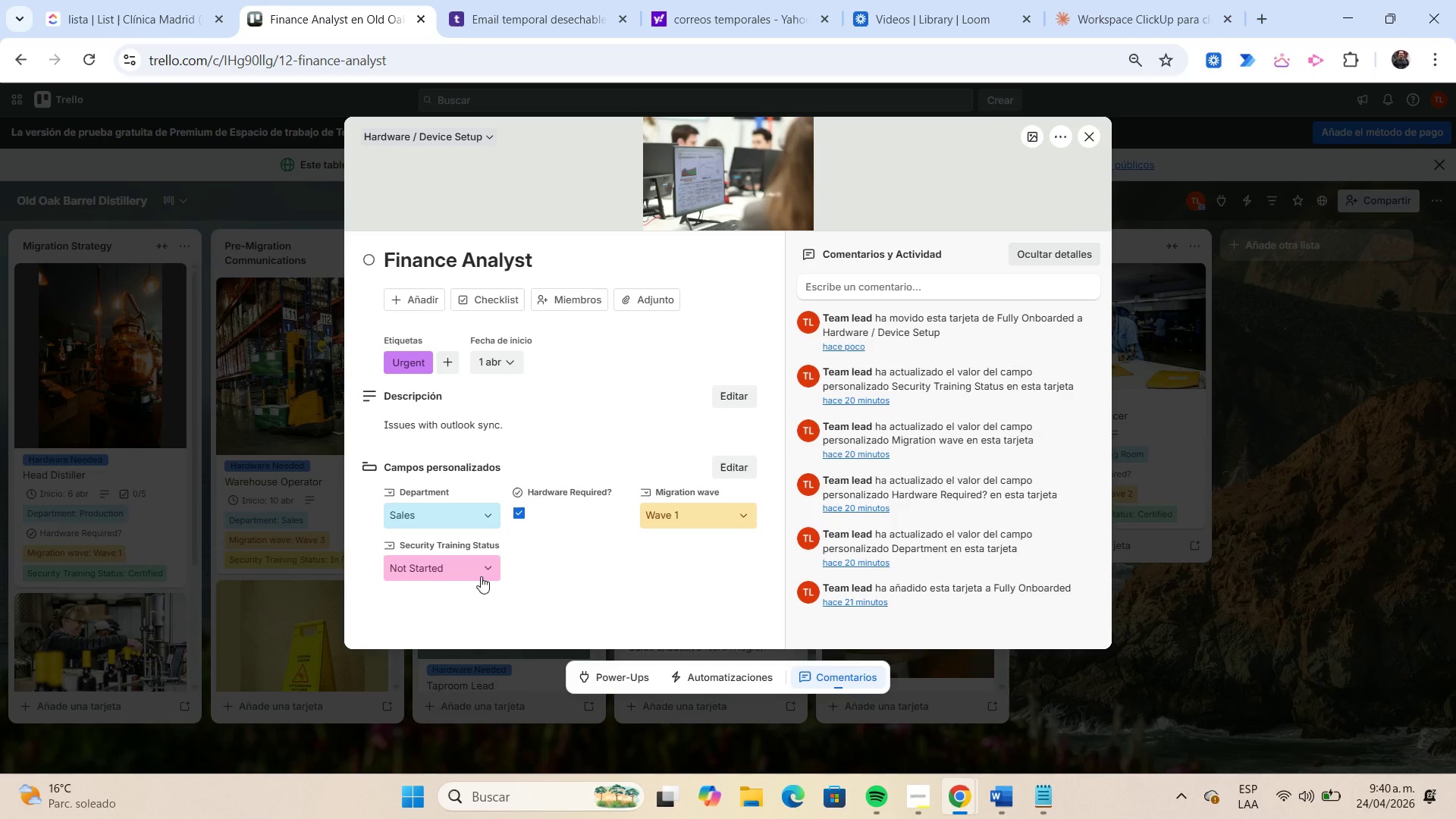 
left_click([482, 569])
 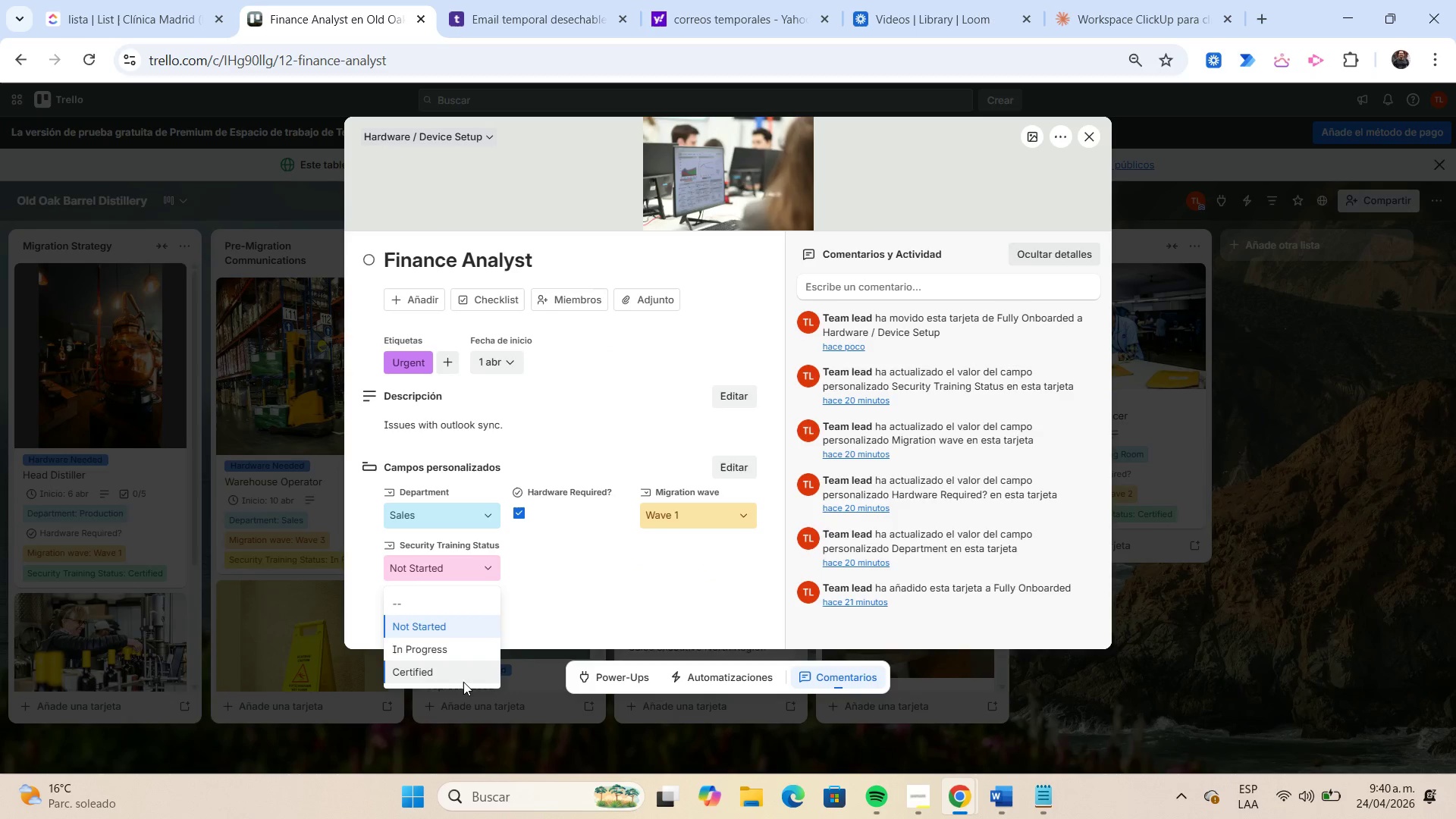 
left_click([463, 680])
 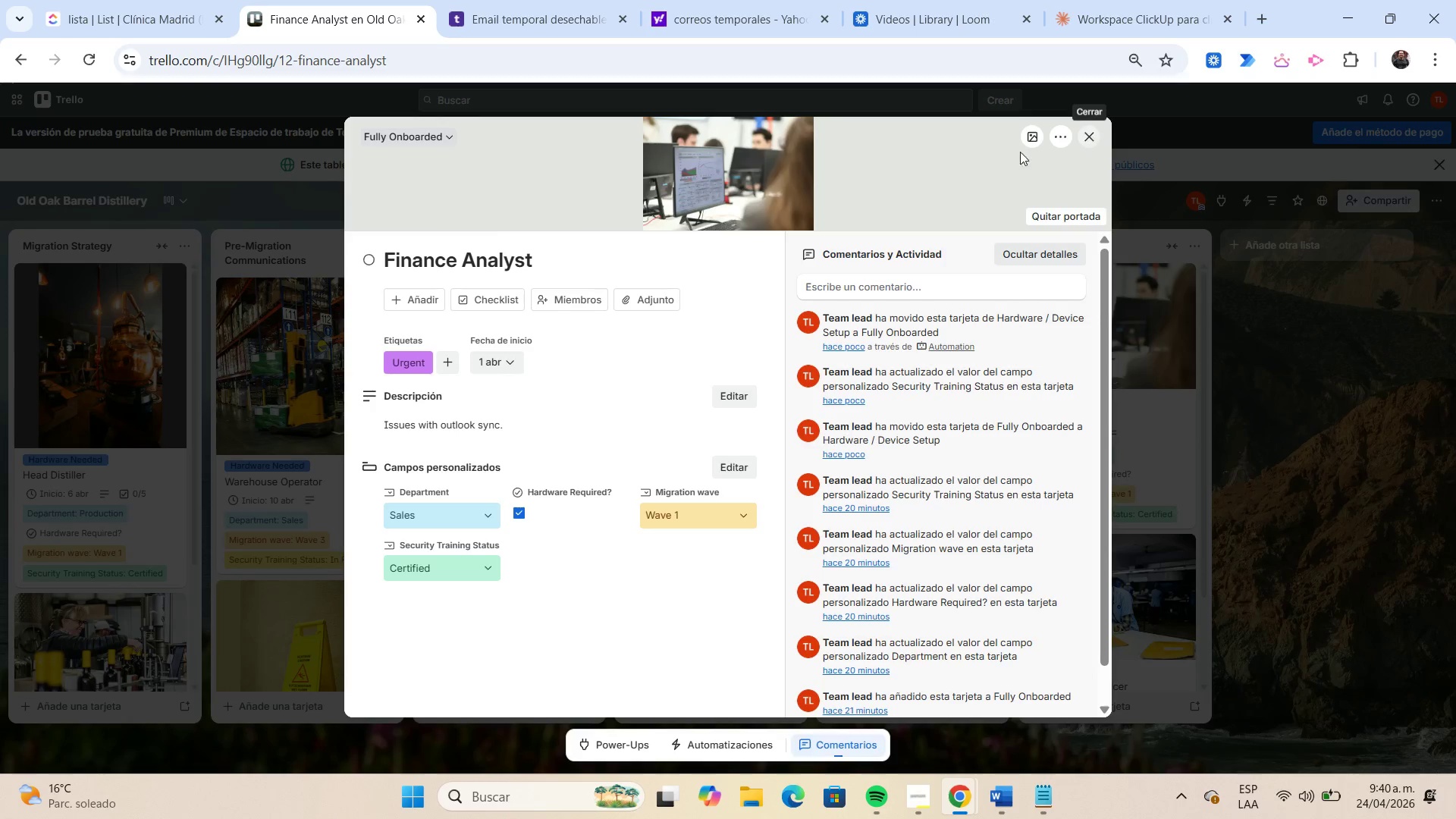 
wait(7.67)
 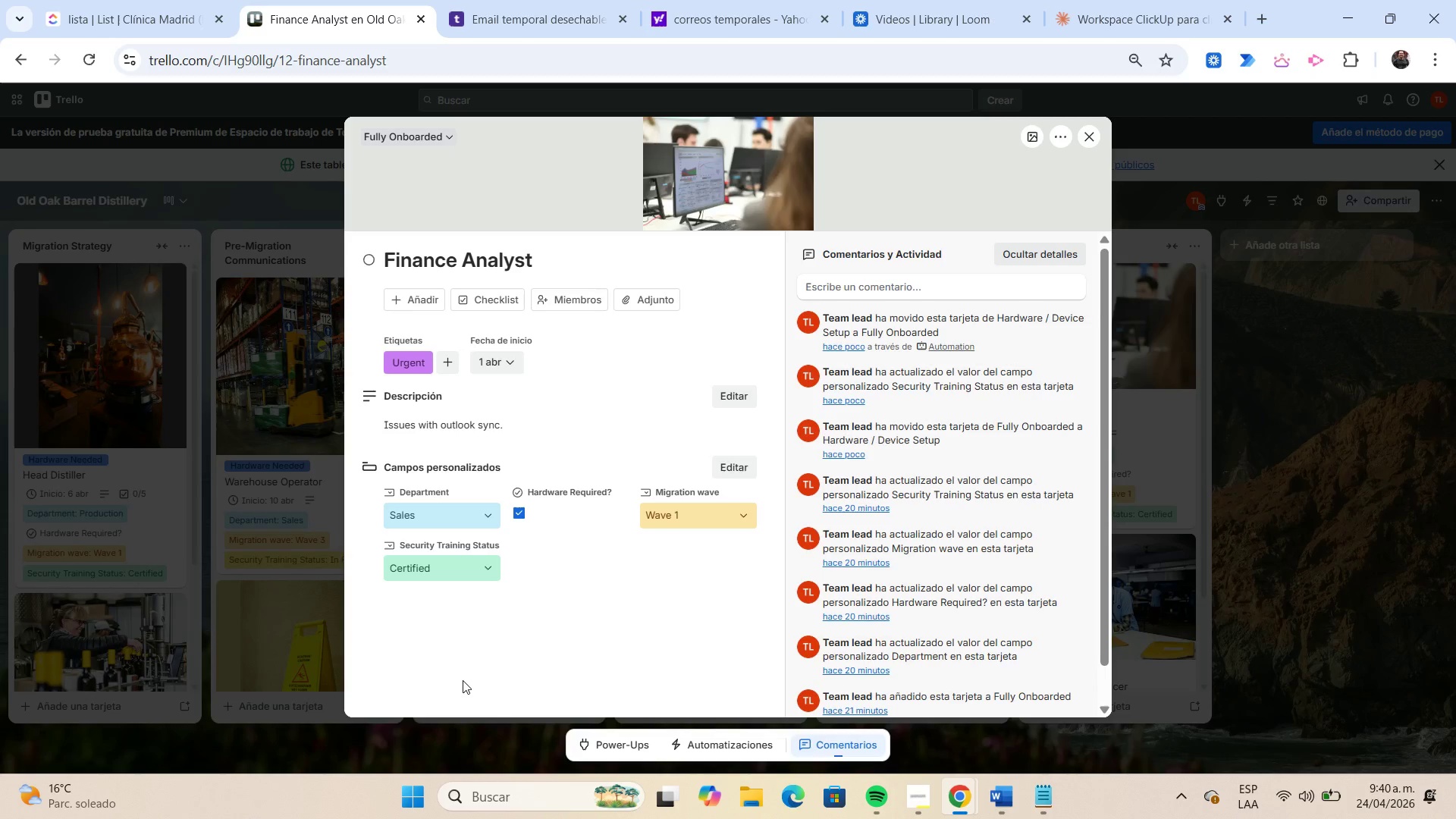 
left_click([1084, 132])
 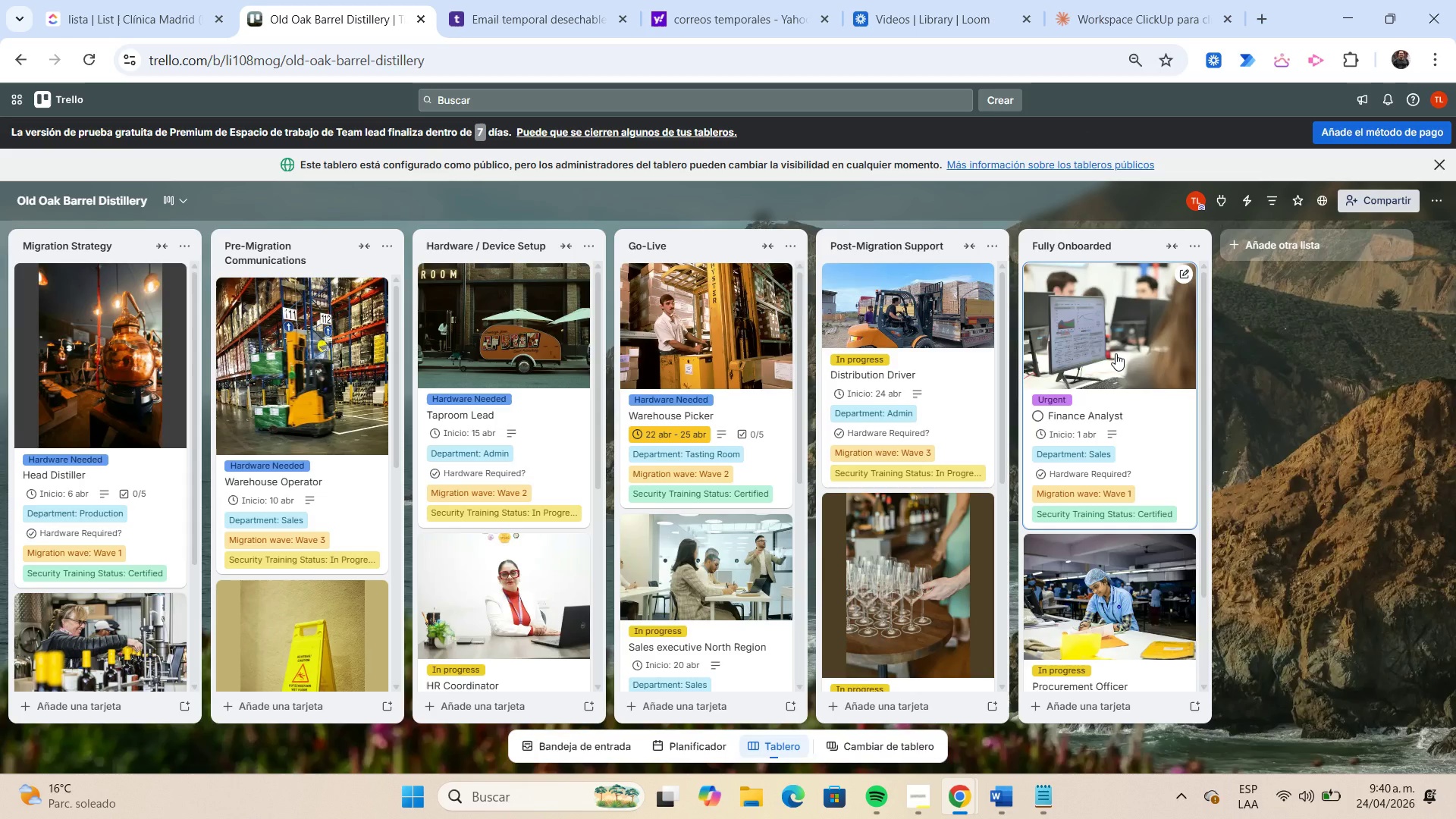 
wait(8.19)
 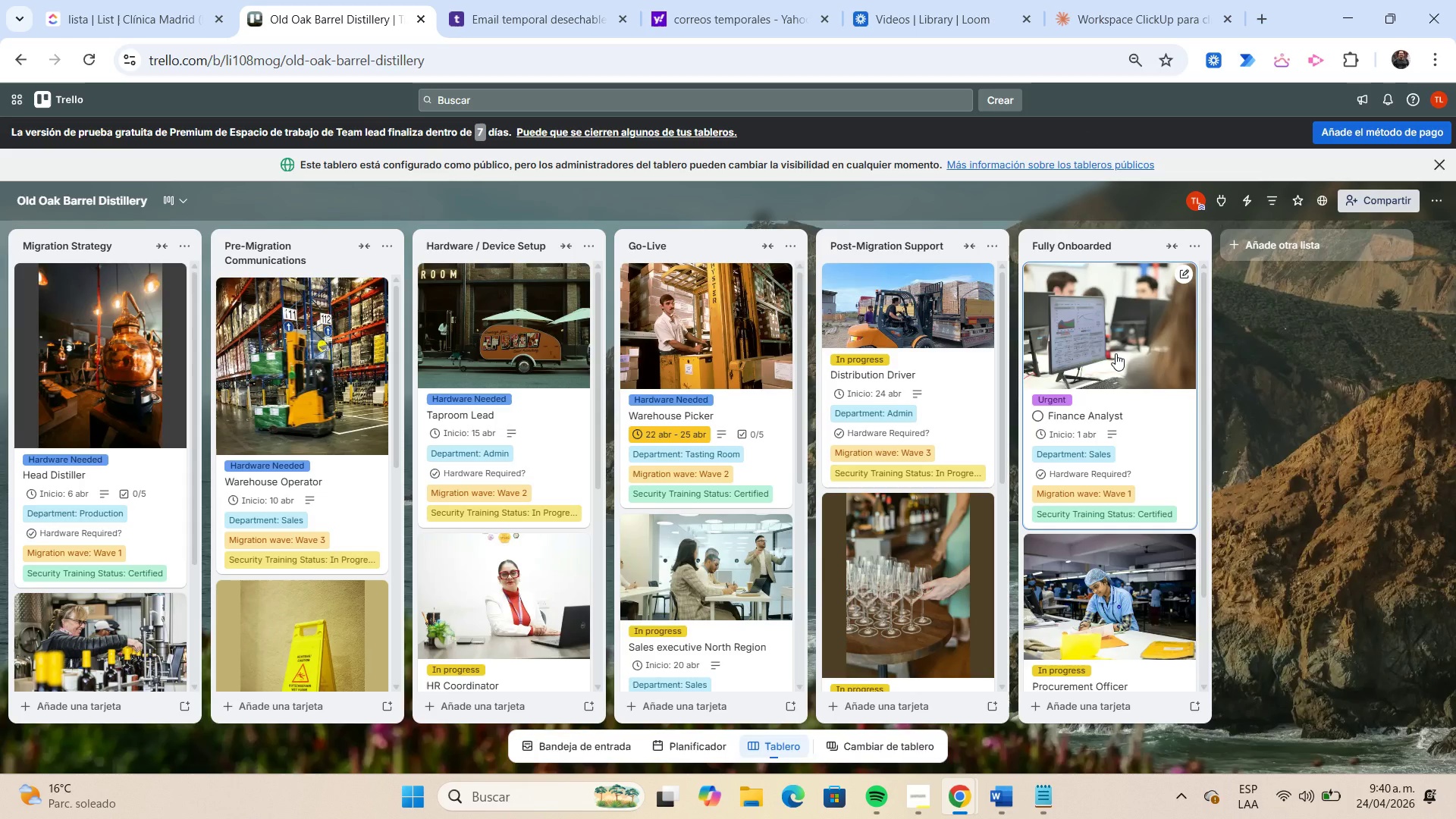 
left_click([926, 699])